 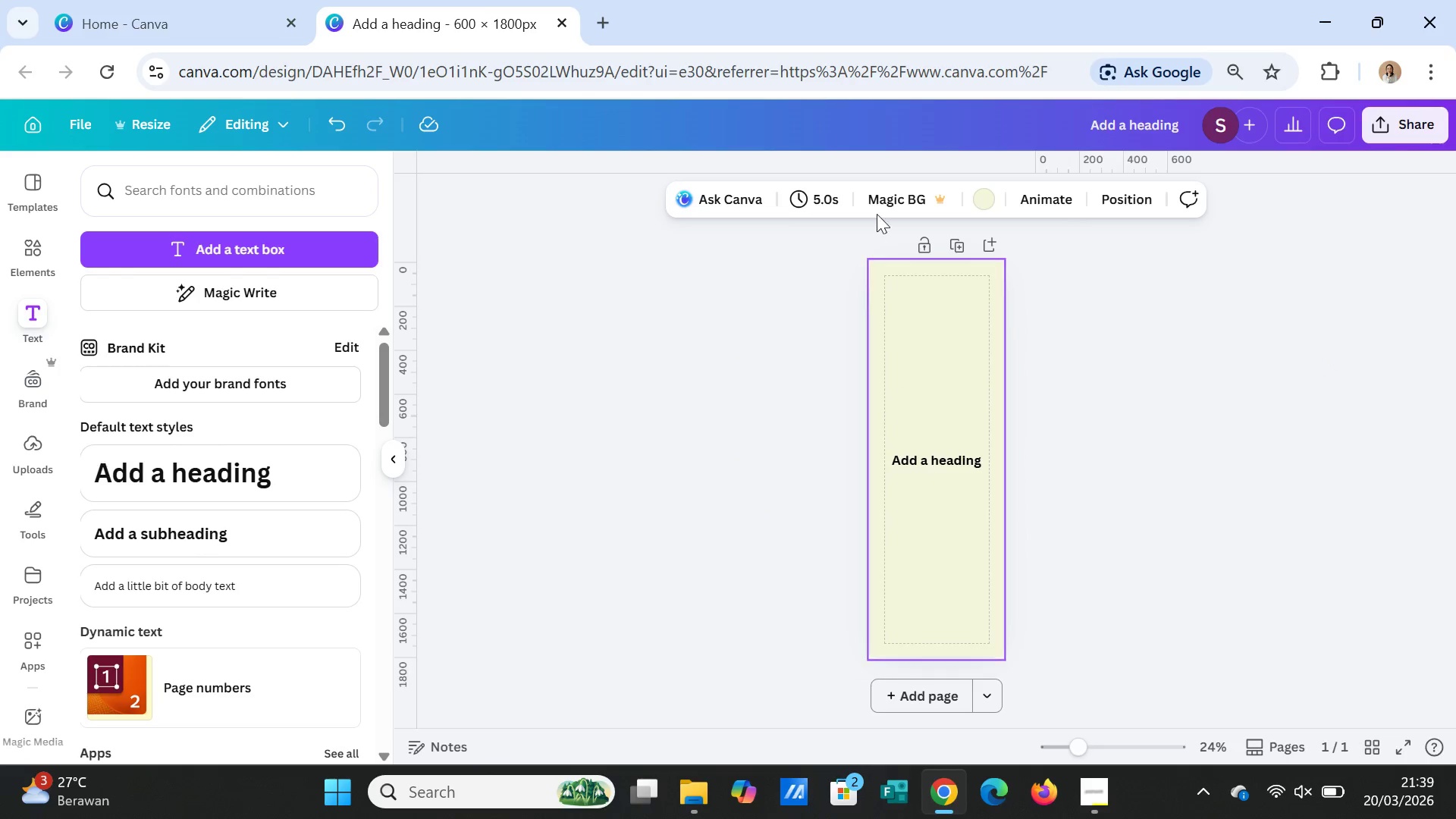 
left_click([987, 197])
 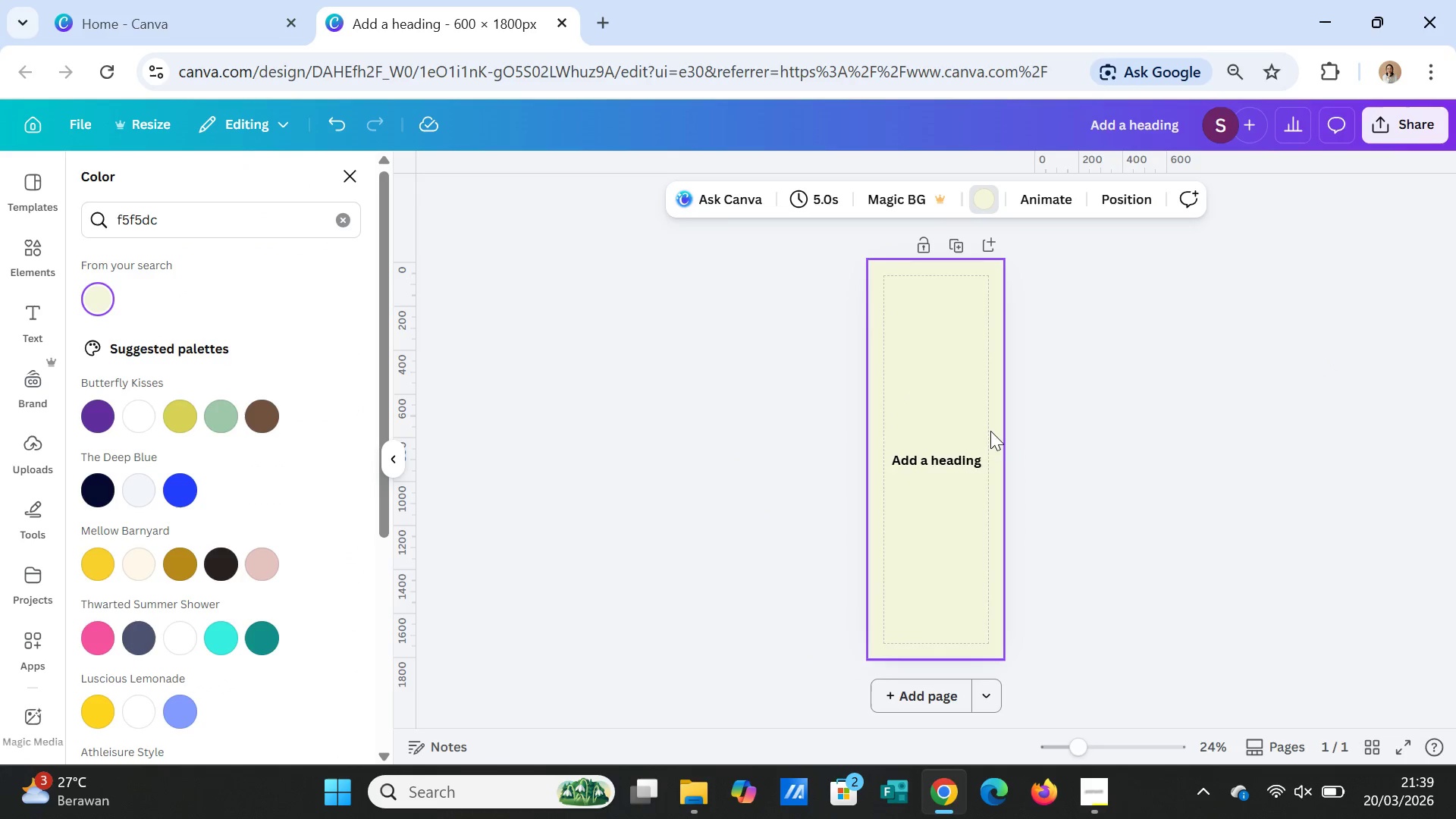 
left_click([956, 454])
 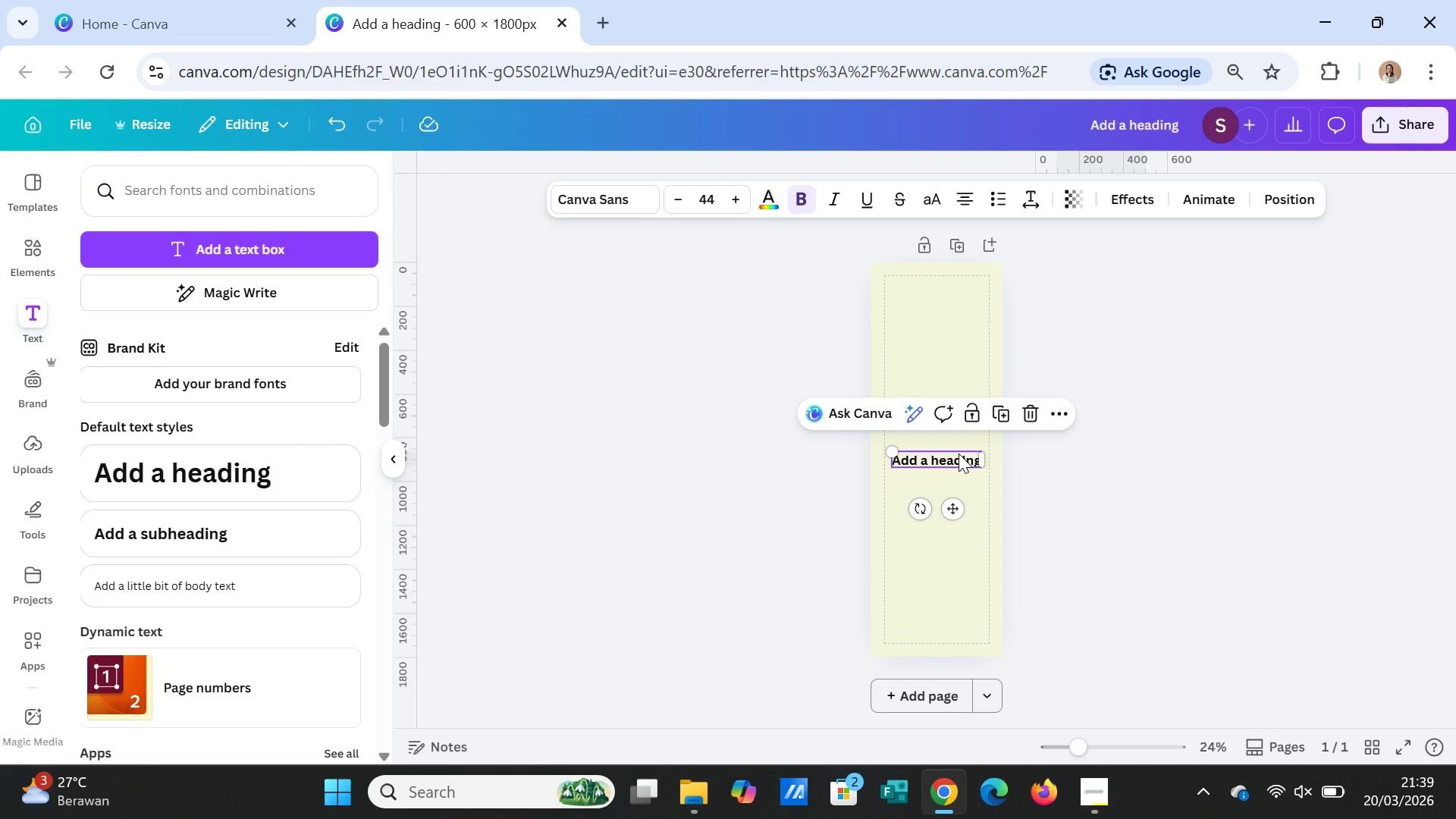 
wait(8.83)
 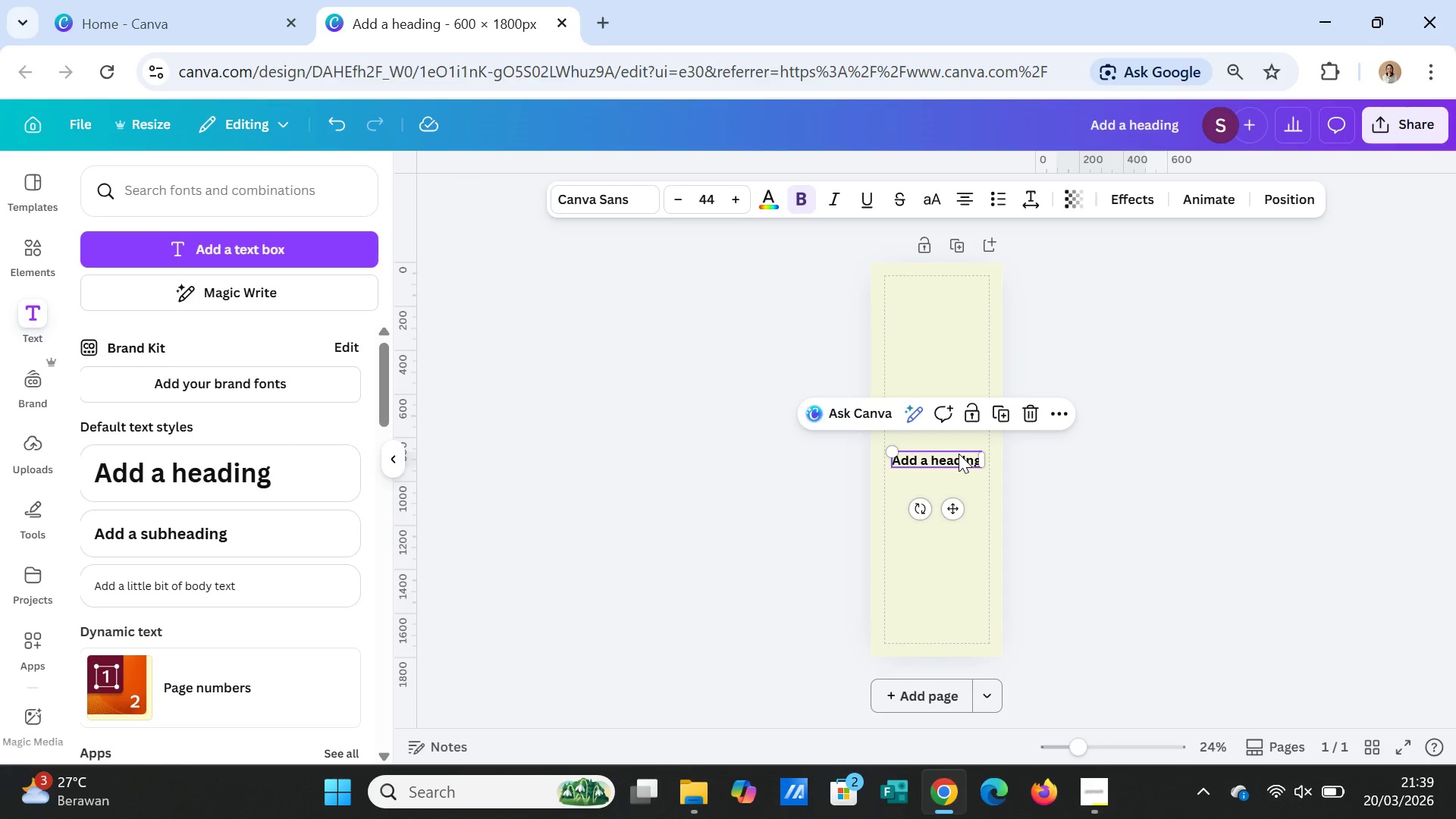 
left_click([946, 466])
 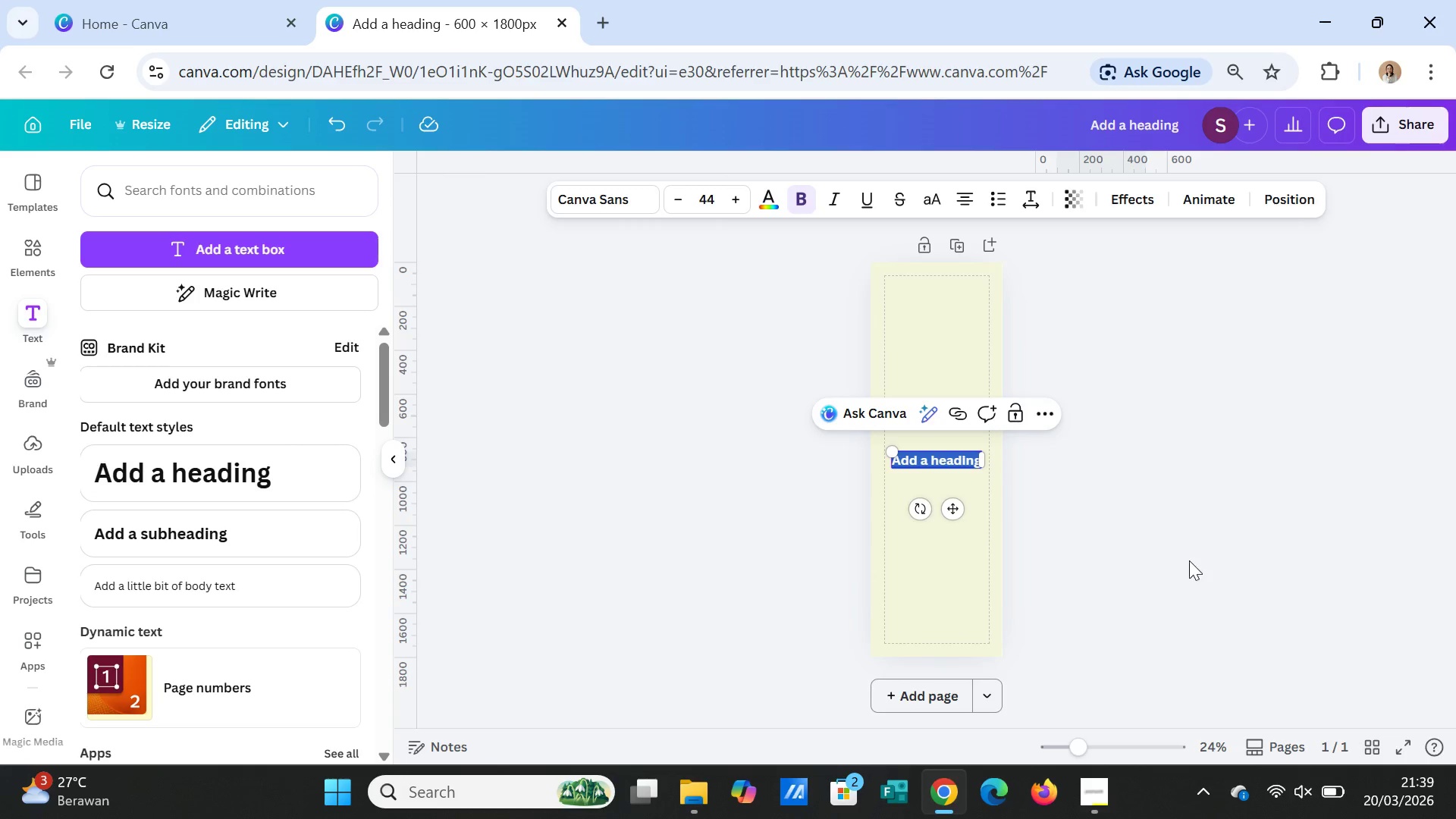 
wait(24.83)
 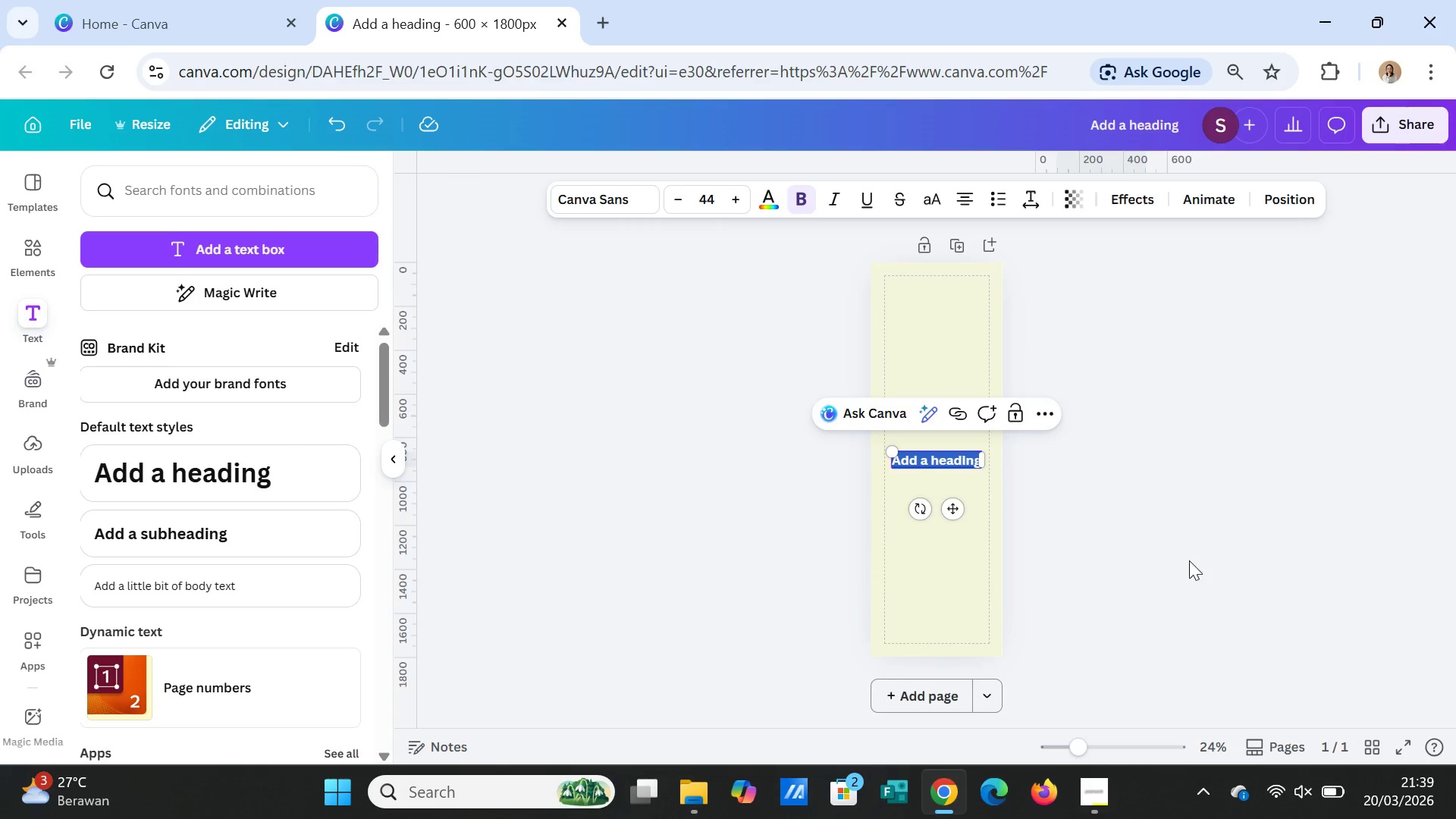 
left_click([934, 462])
 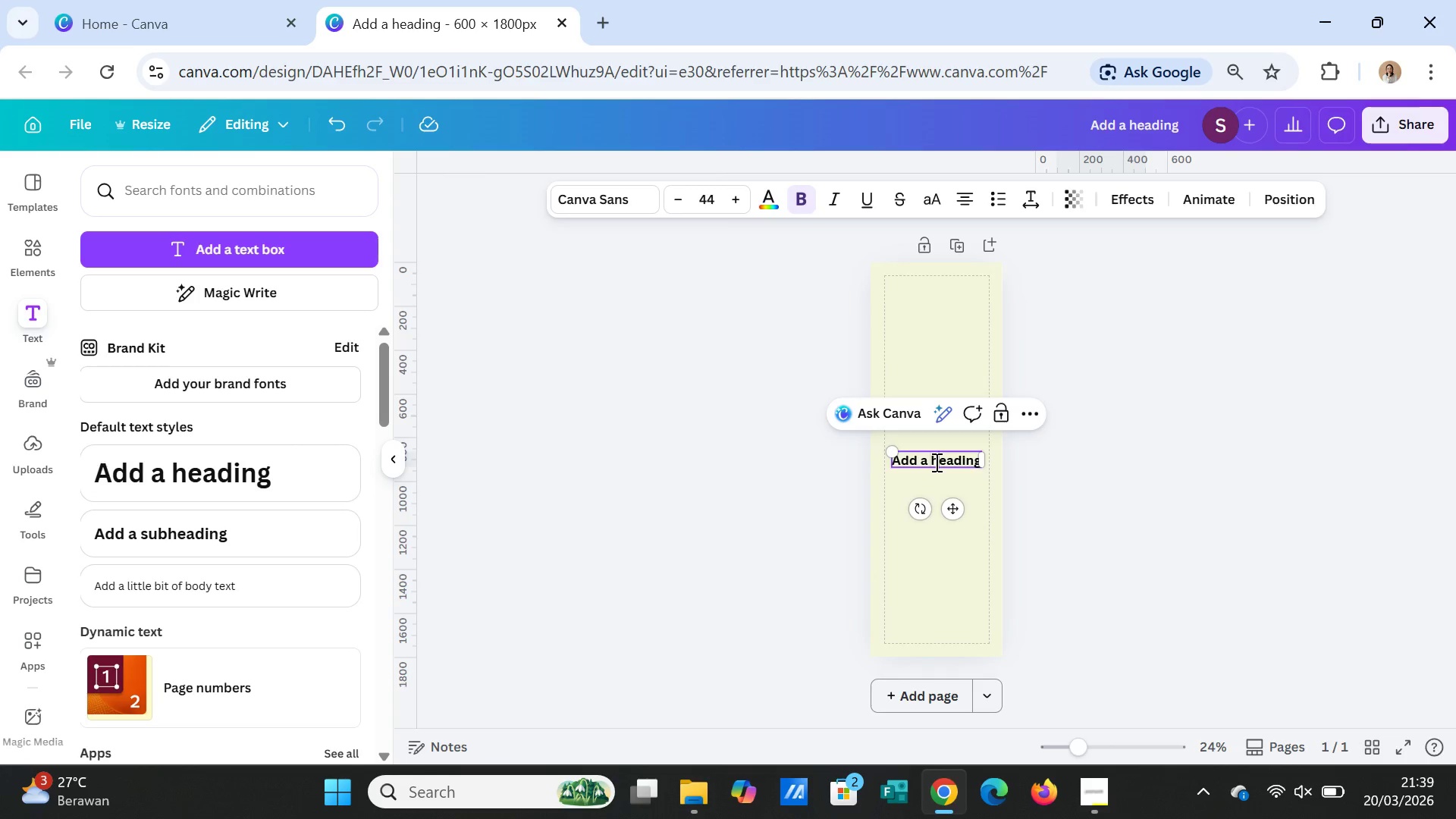 
double_click([935, 462])
 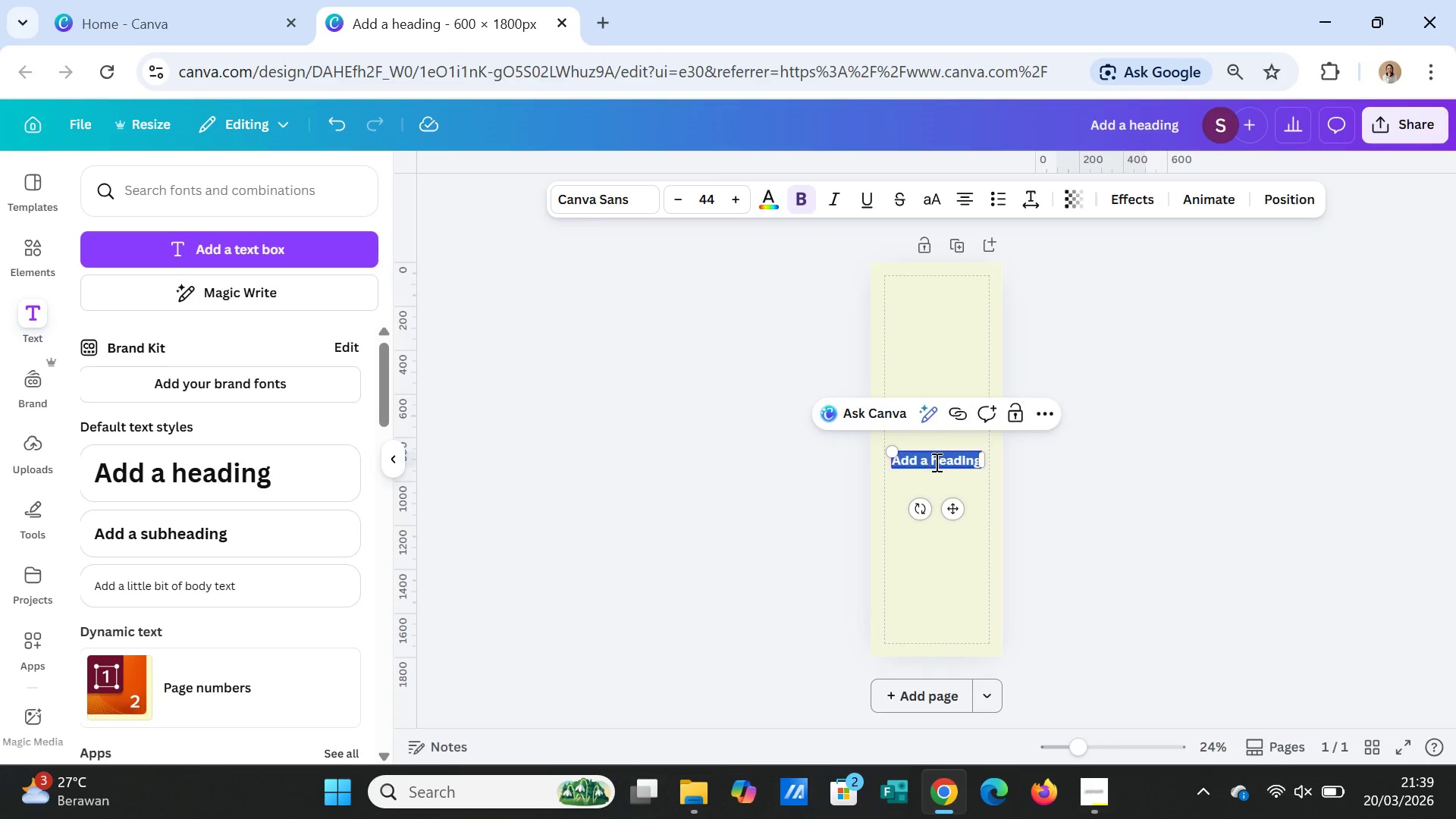 
triple_click([935, 462])
 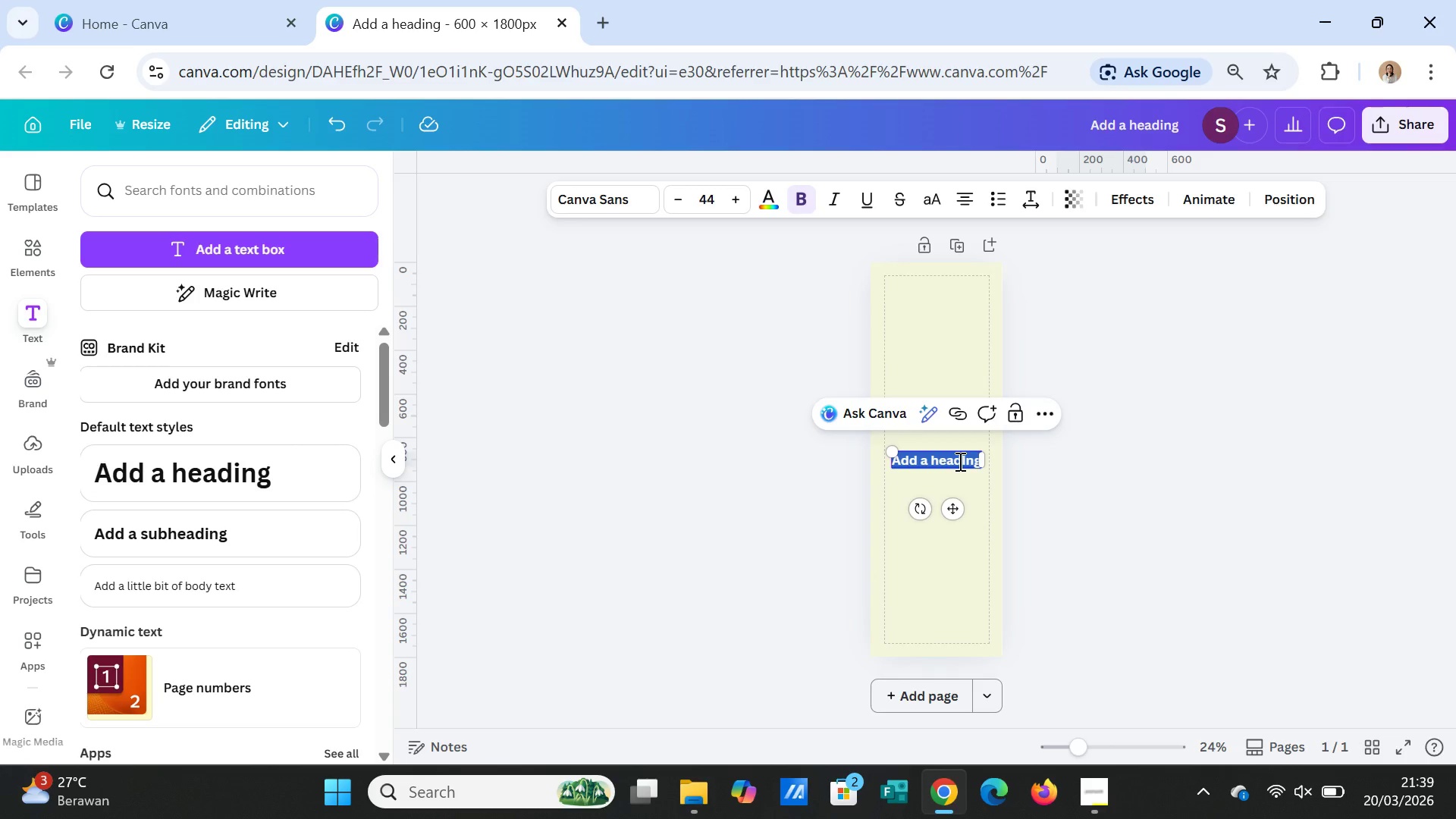 
wait(9.38)
 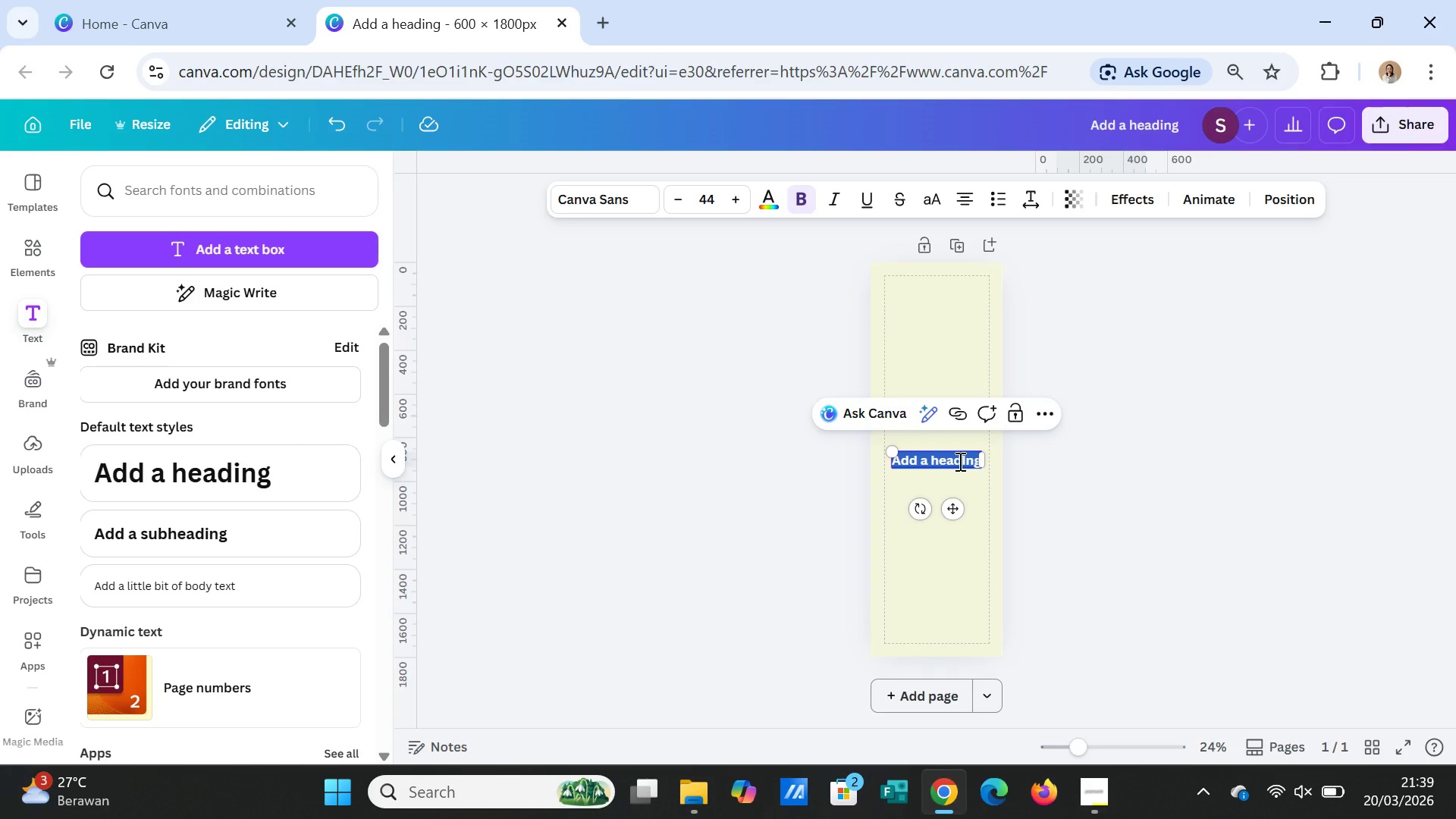 
key(Delete)
 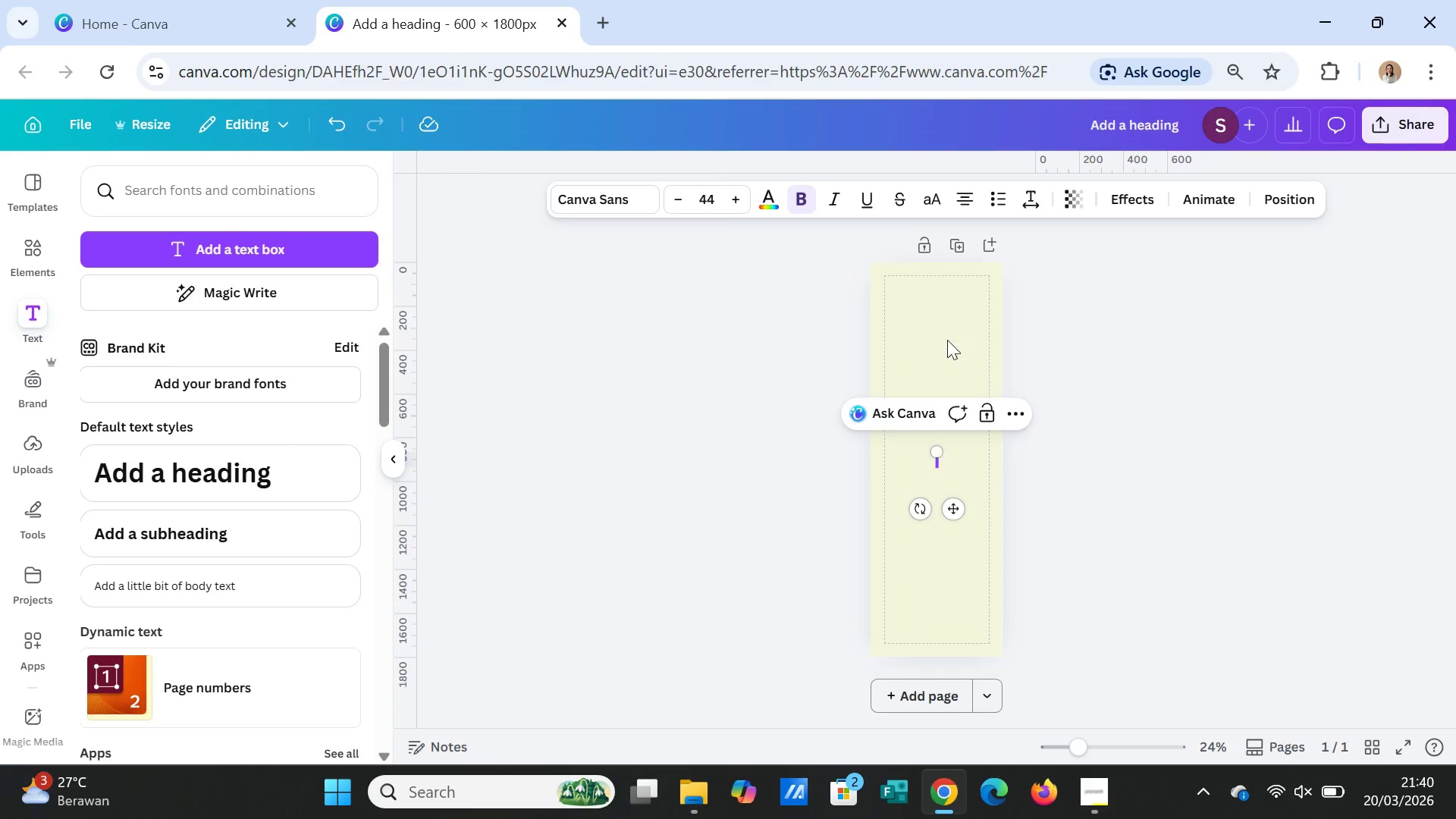 
left_click([962, 309])
 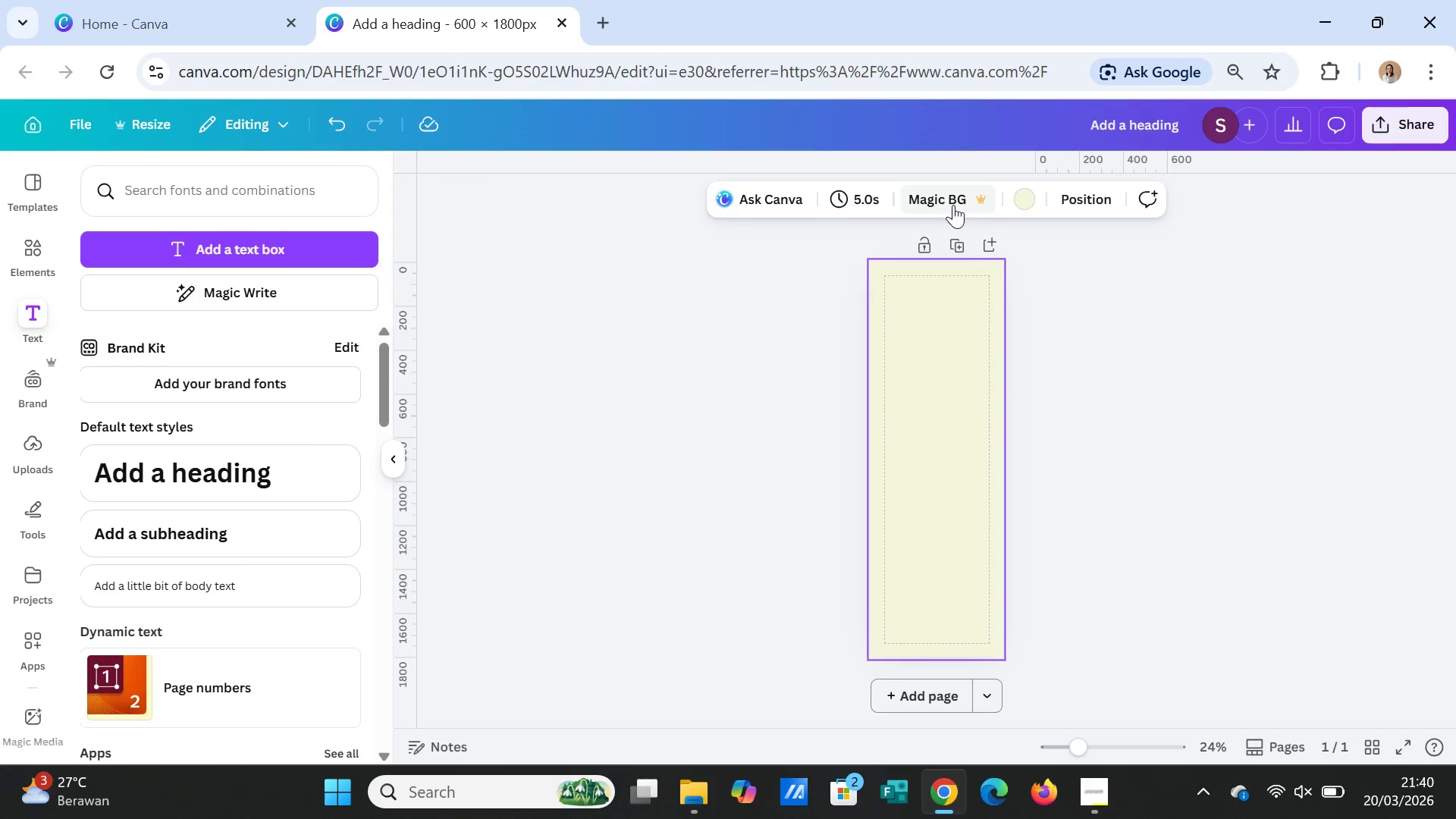 
left_click([1021, 199])
 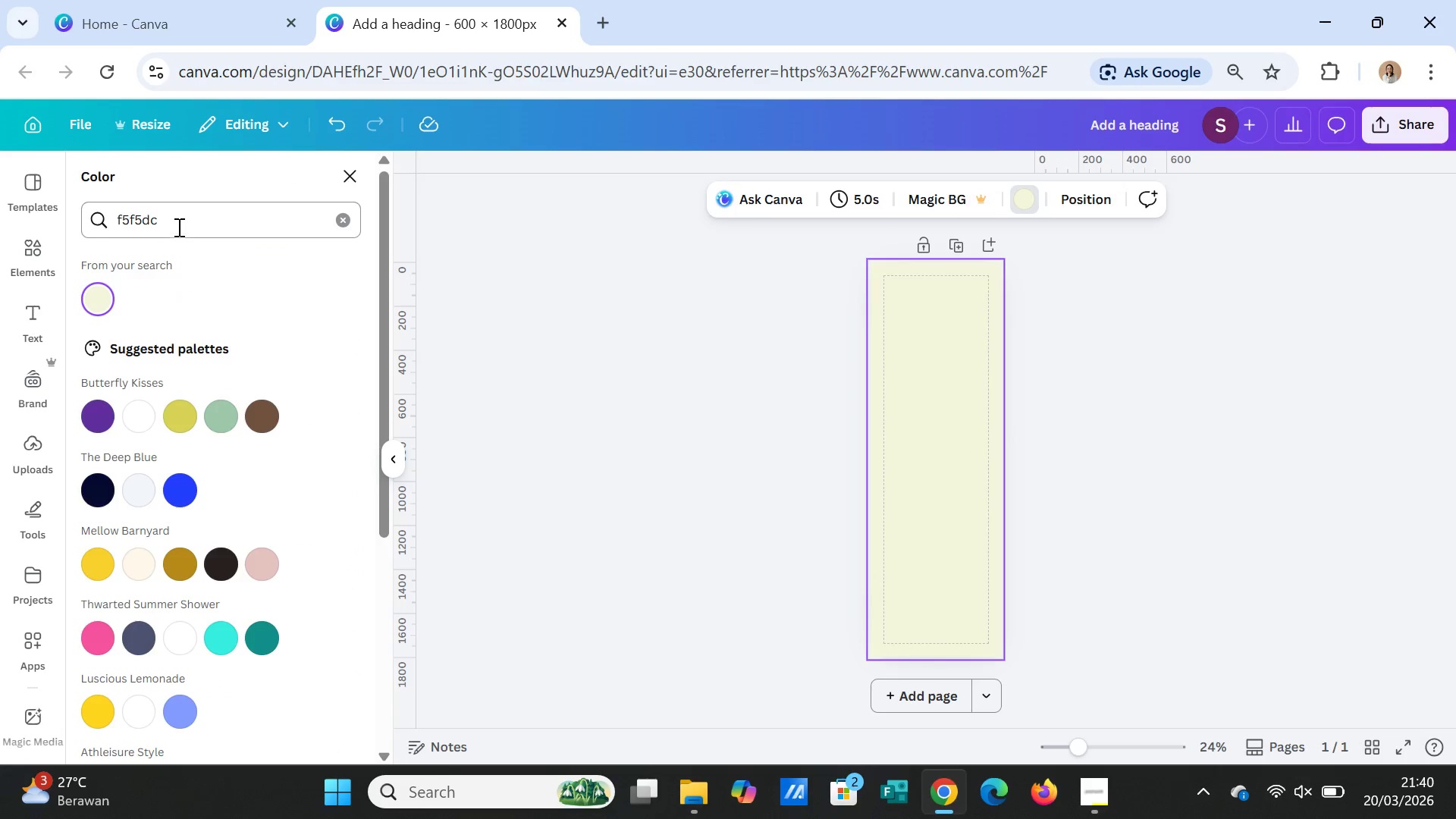 
double_click([177, 227])
 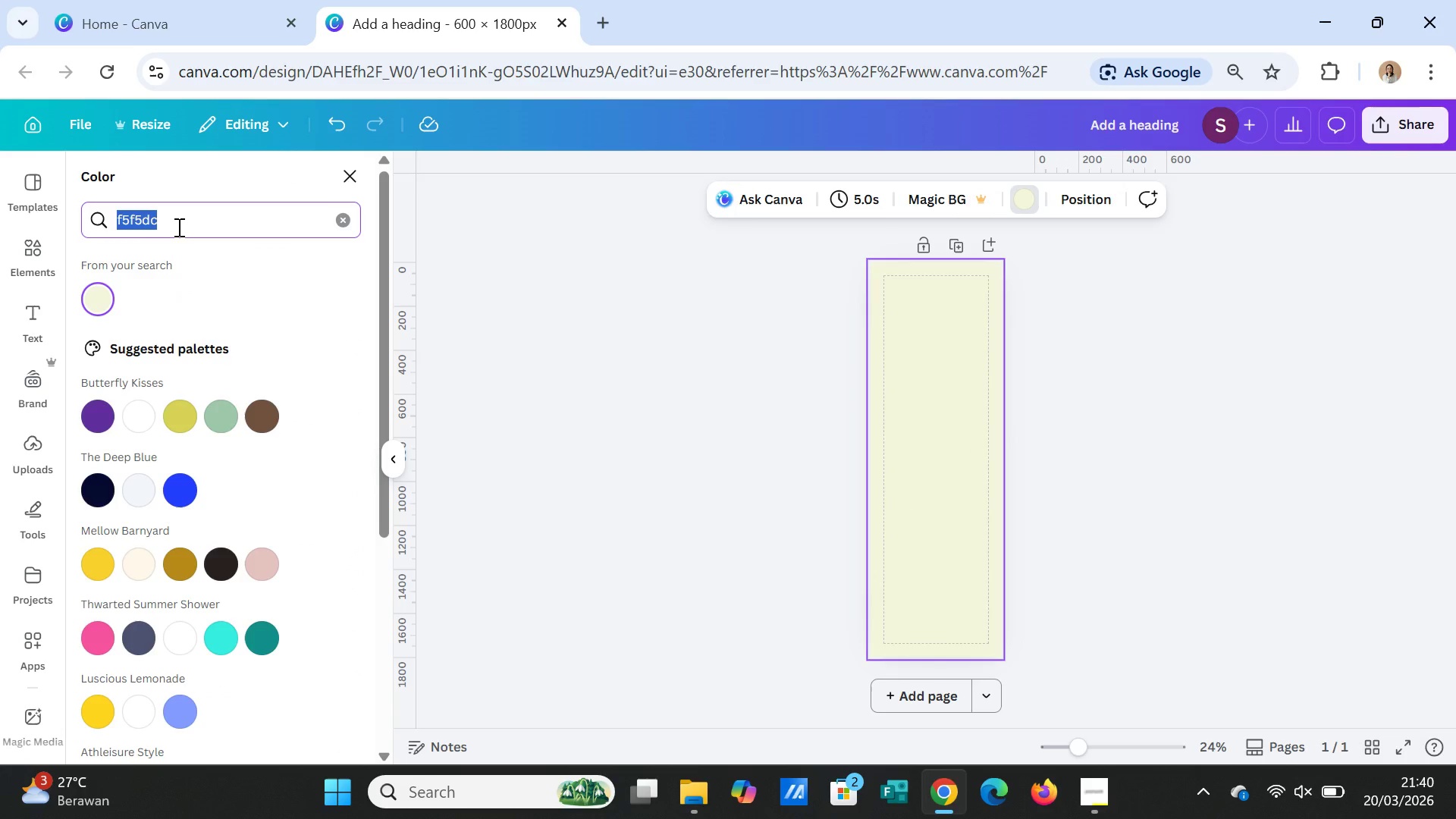 
triple_click([177, 227])
 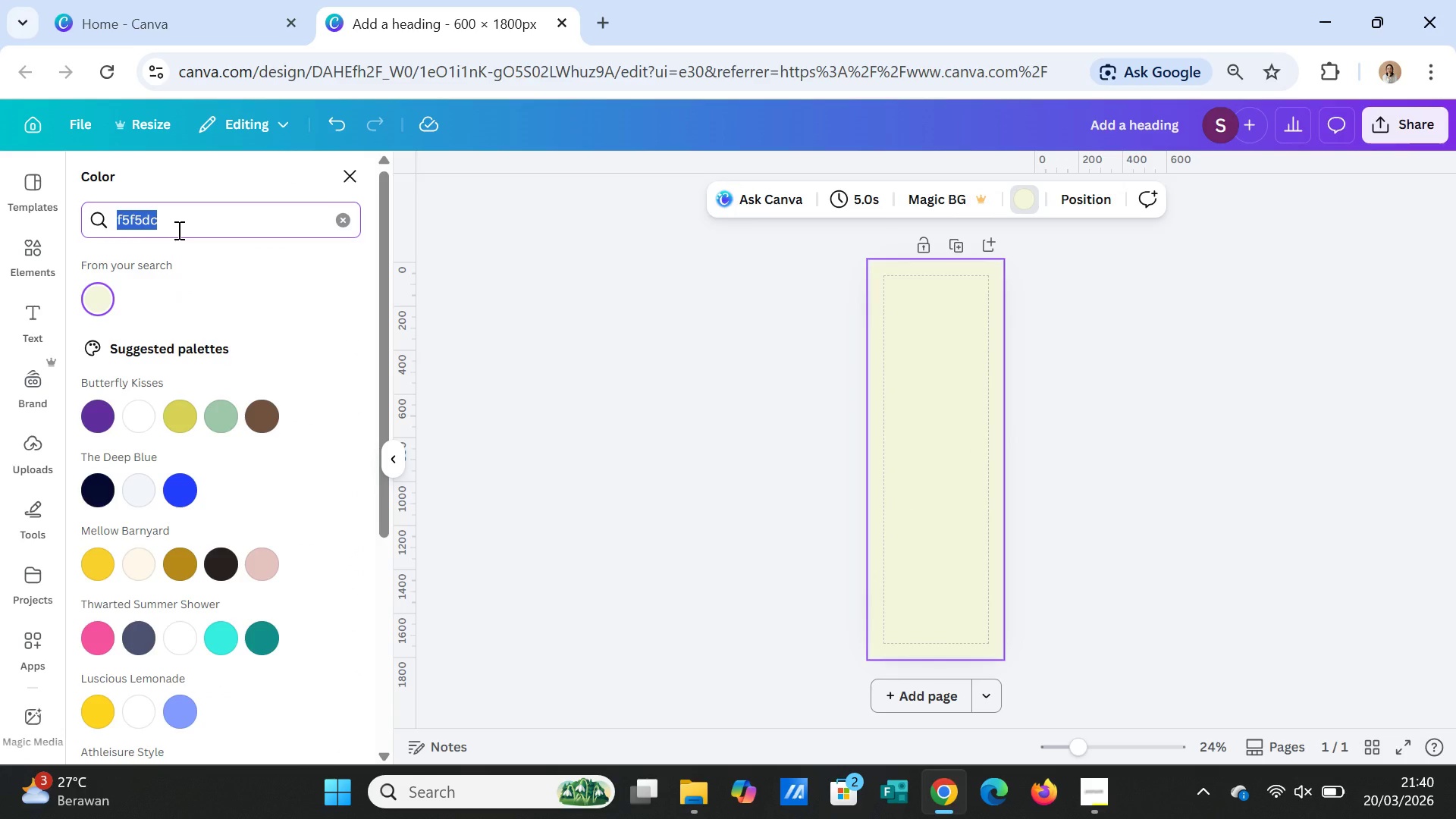 
wait(6.83)
 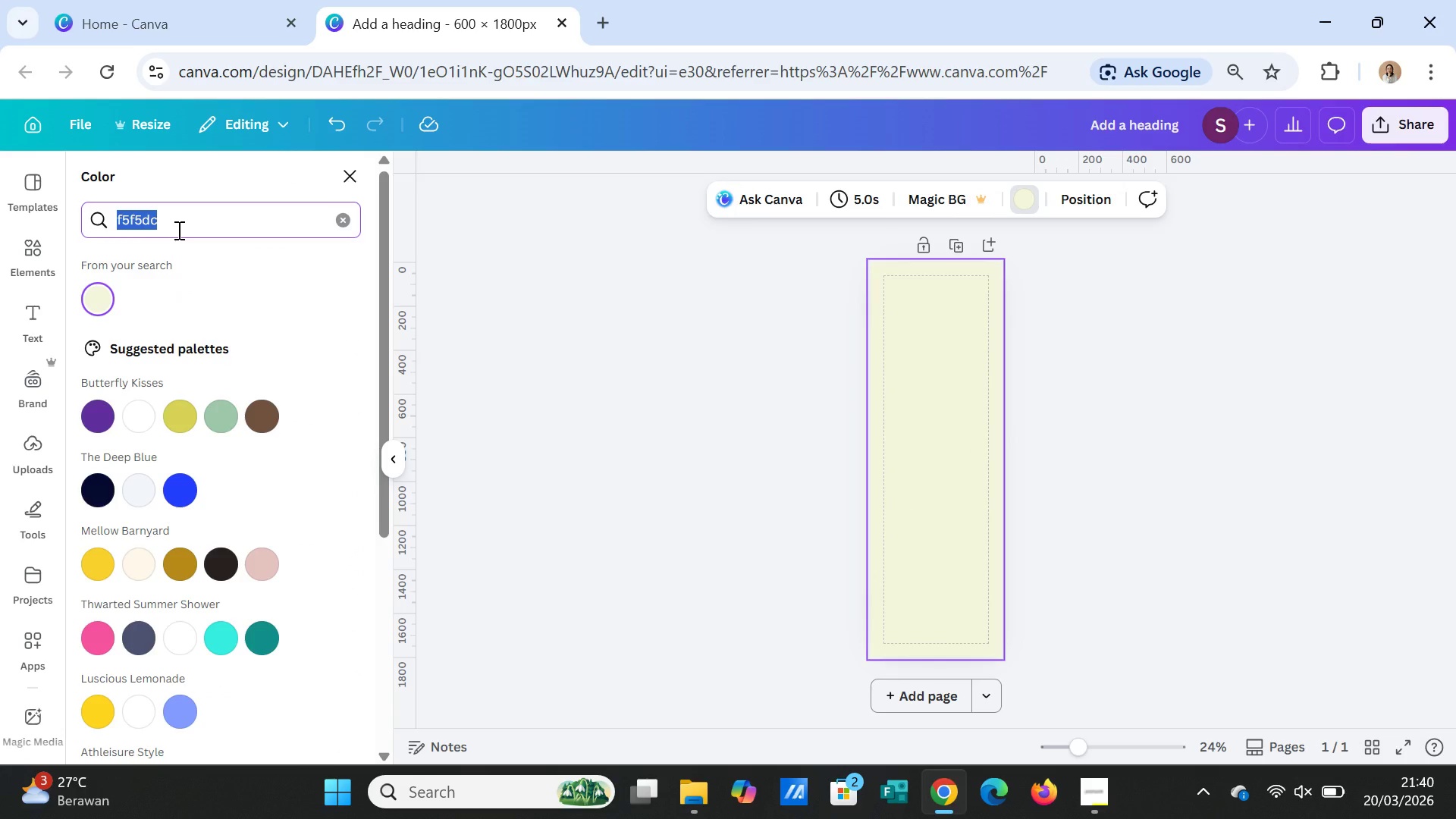 
type(00)